 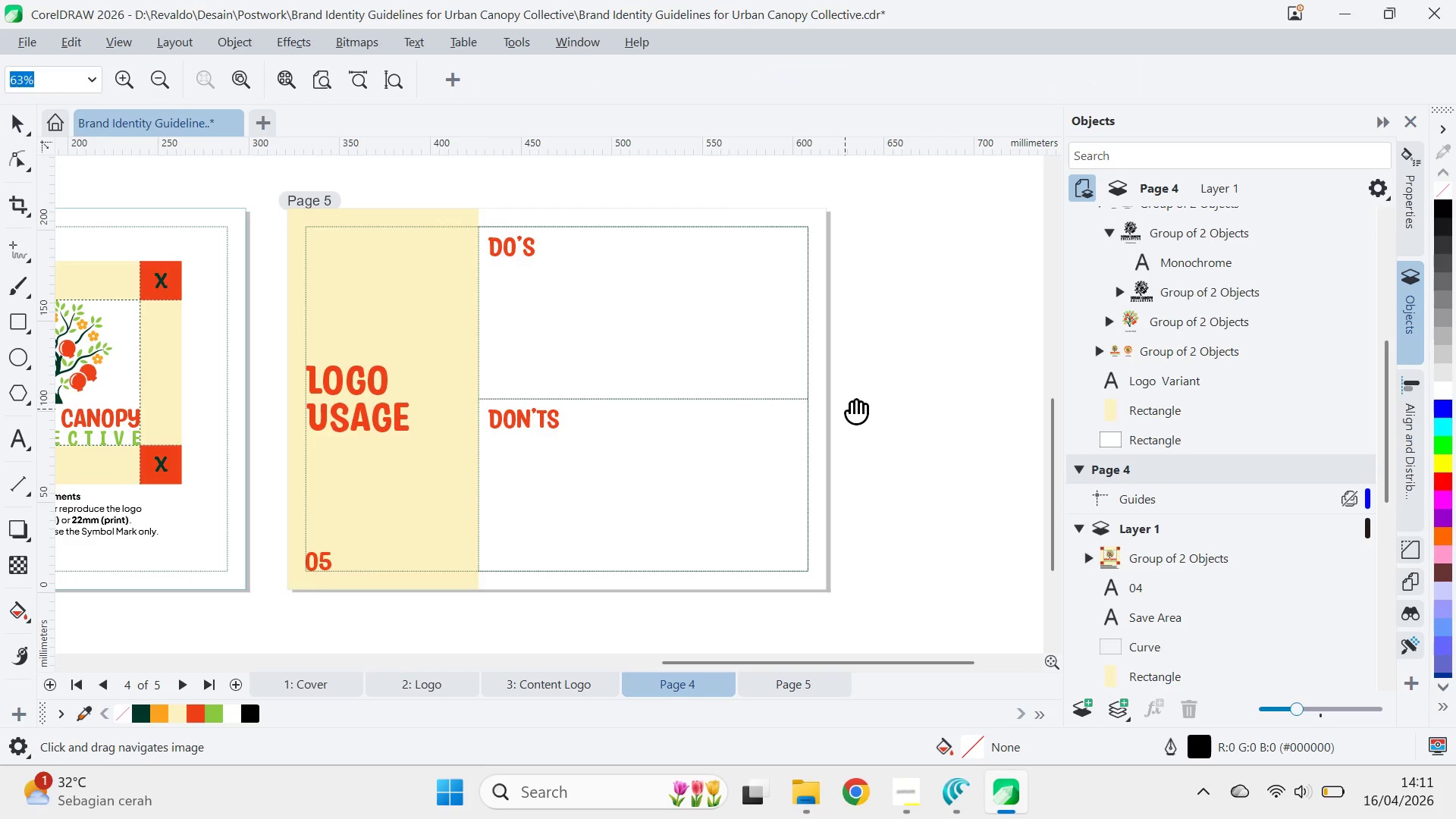 
left_click_drag(start_coordinate=[839, 415], to_coordinate=[867, 404])
 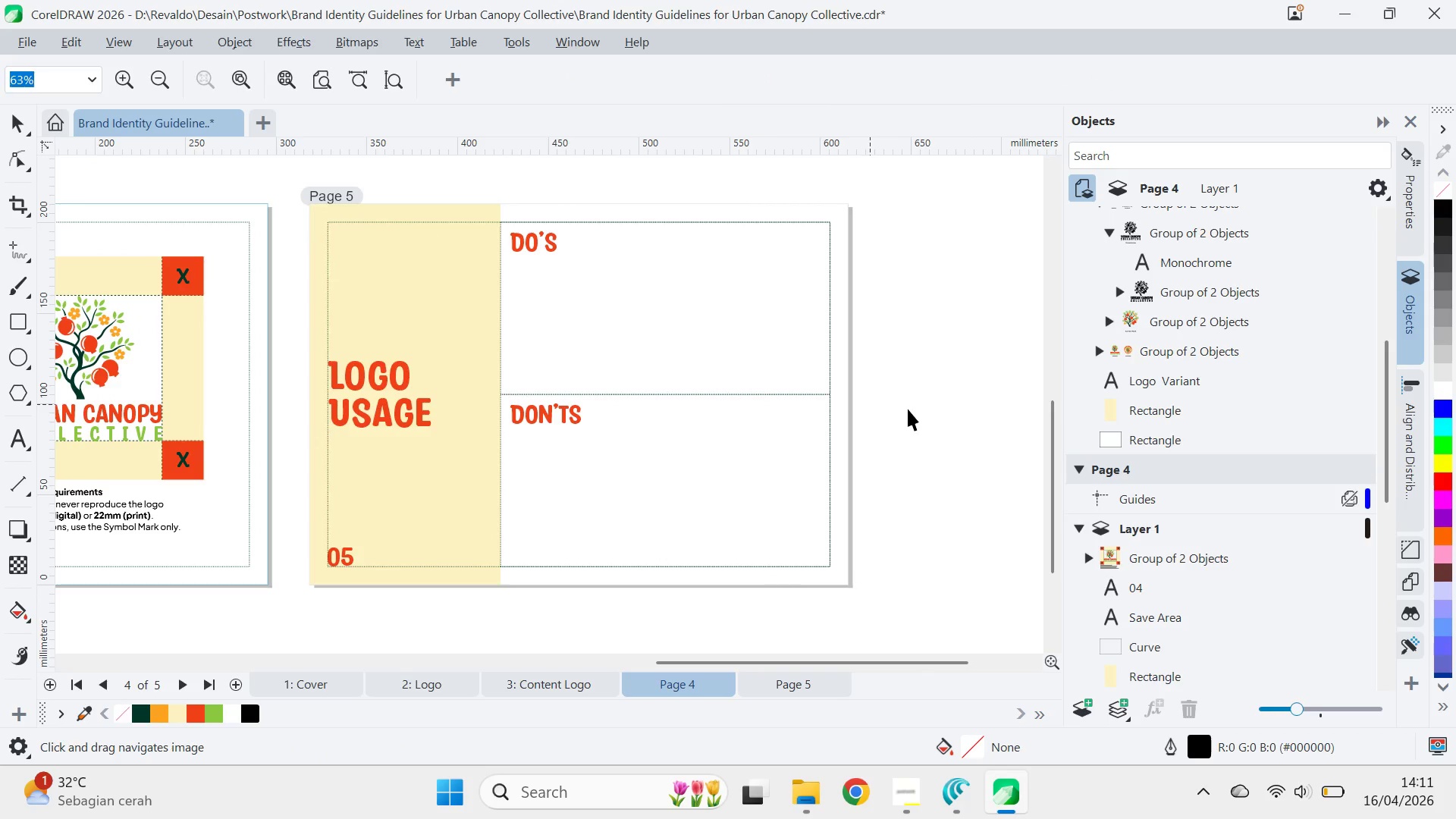 
key(V)
 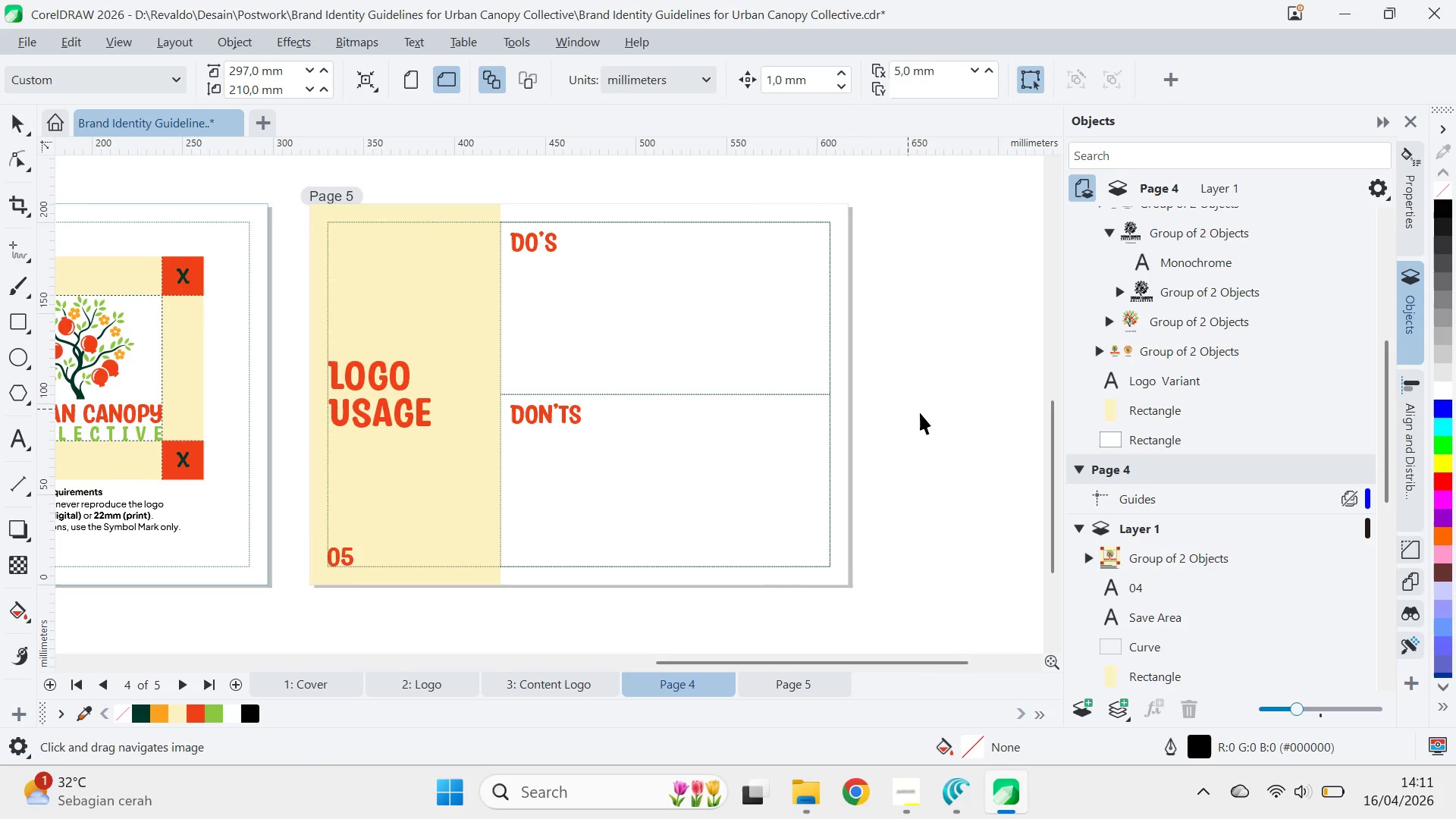 
left_click([920, 413])
 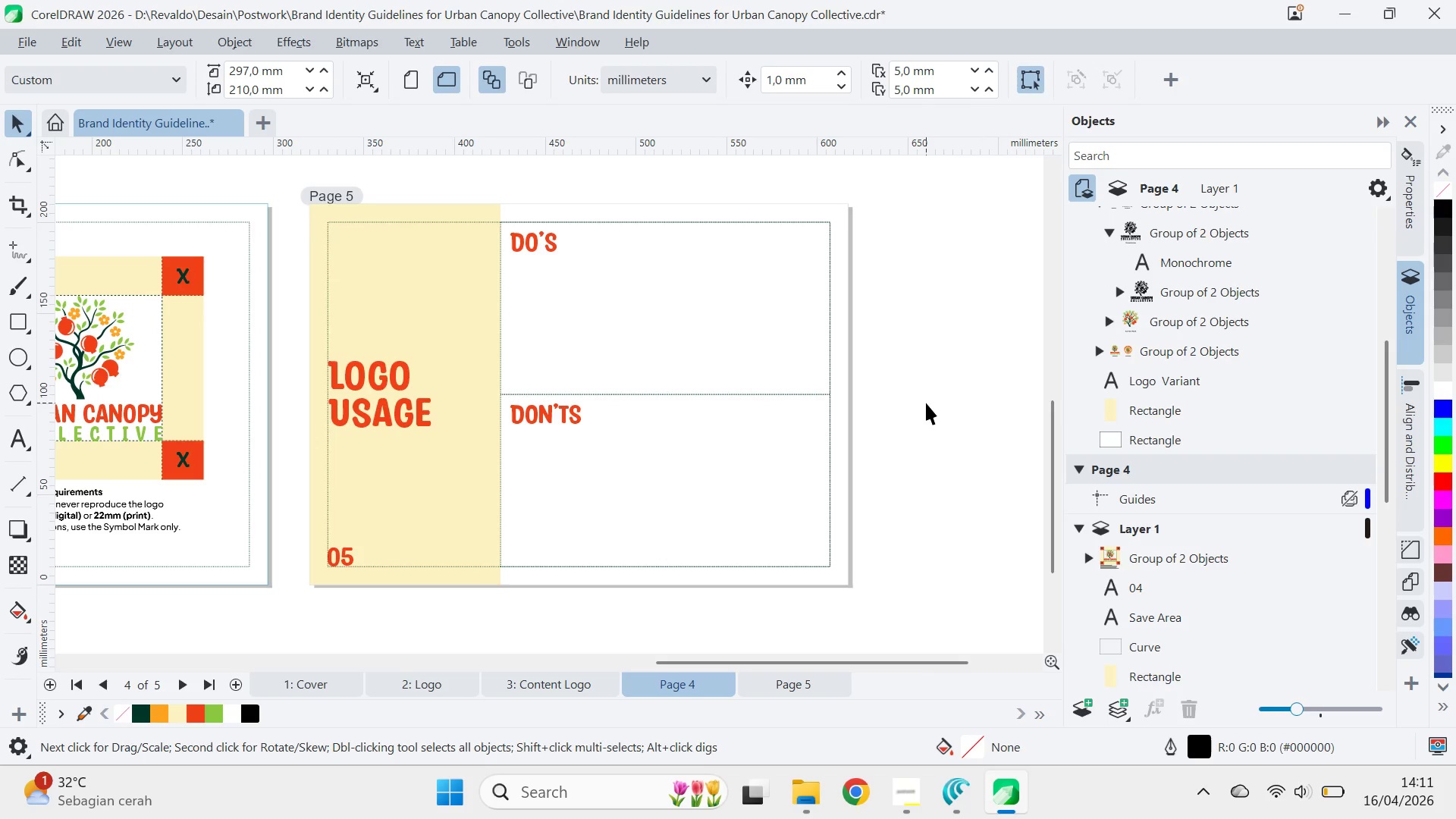 
wait(17.45)
 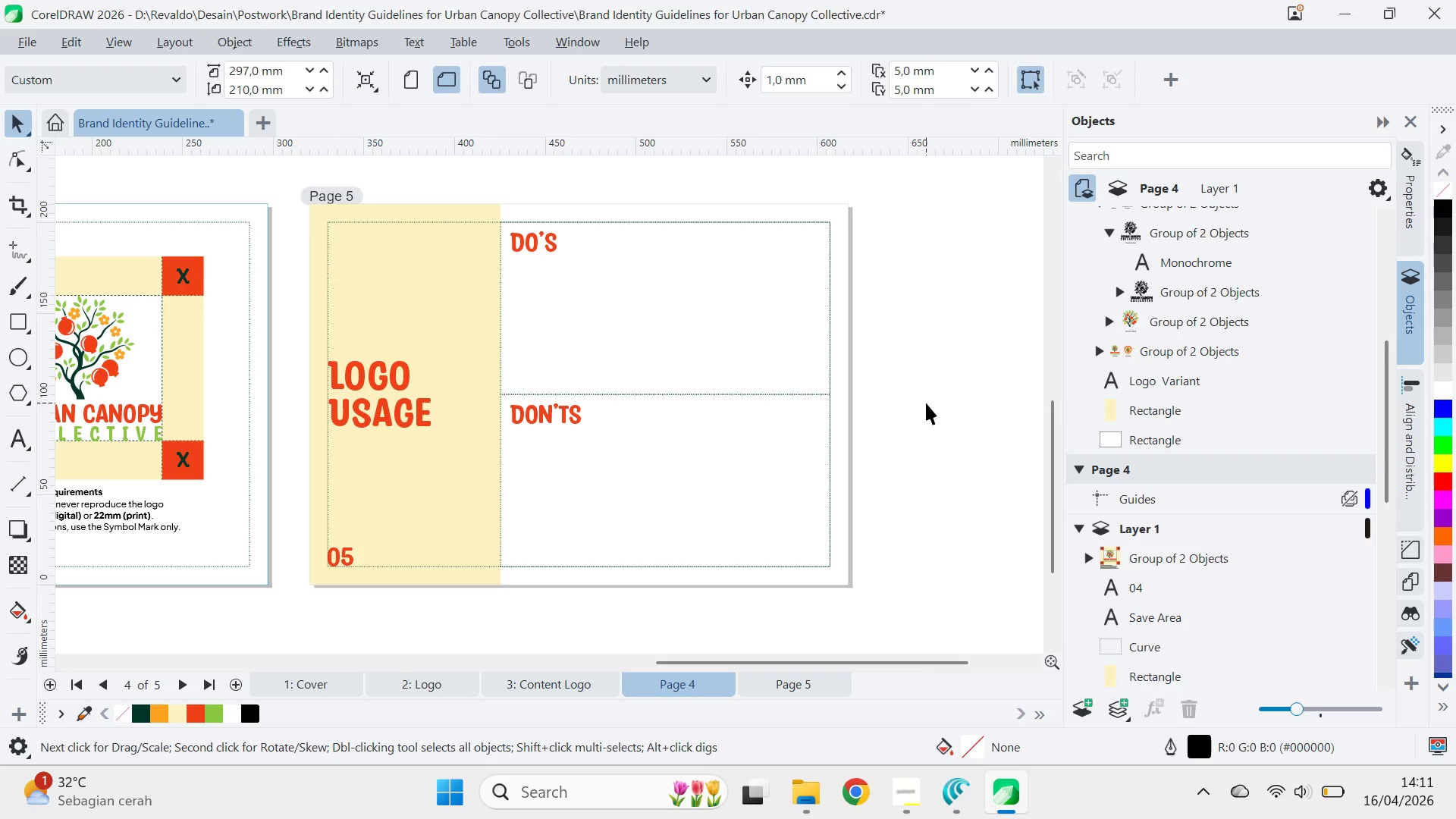 
key(Control+S)
 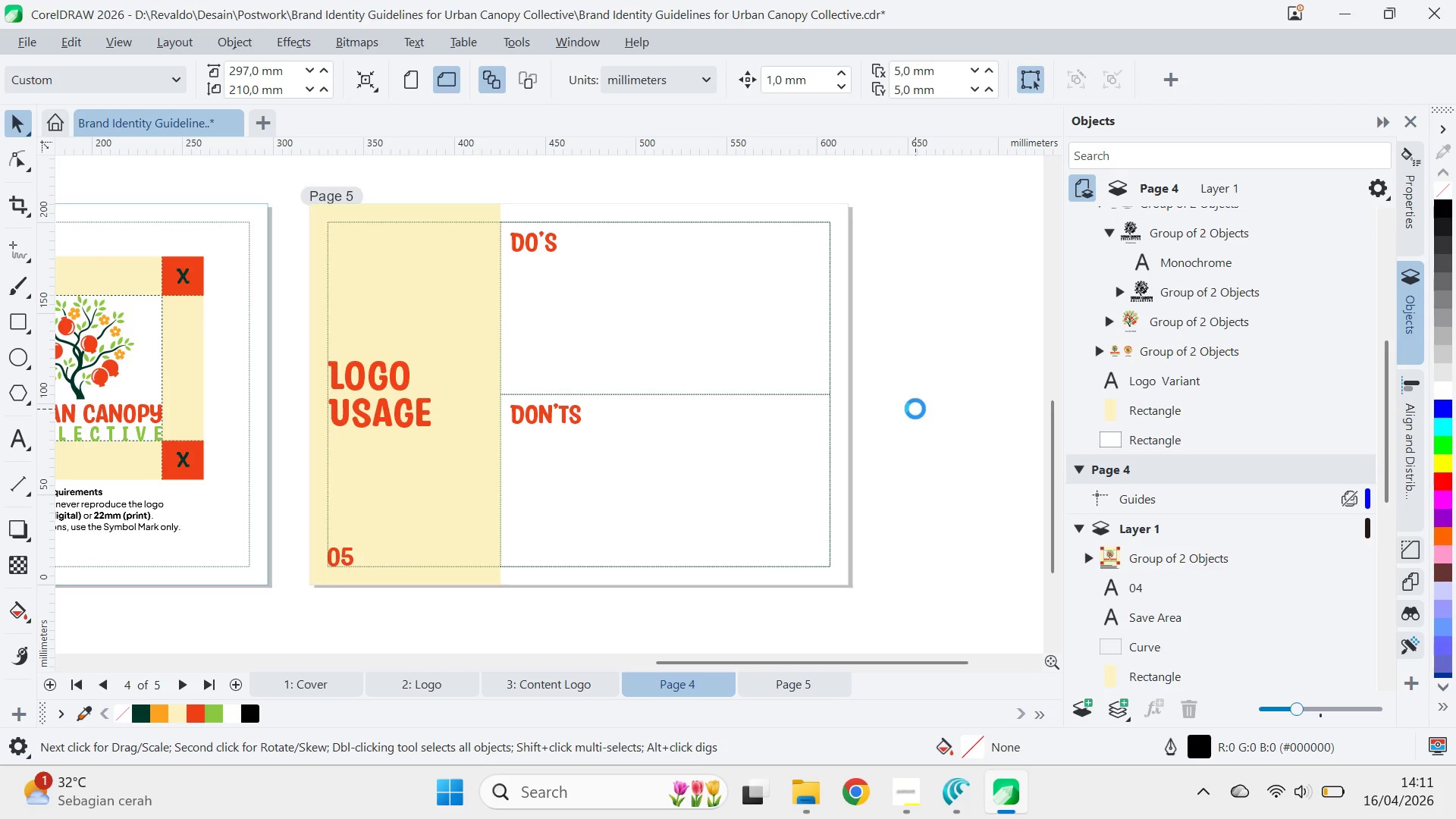 
key(Q)
 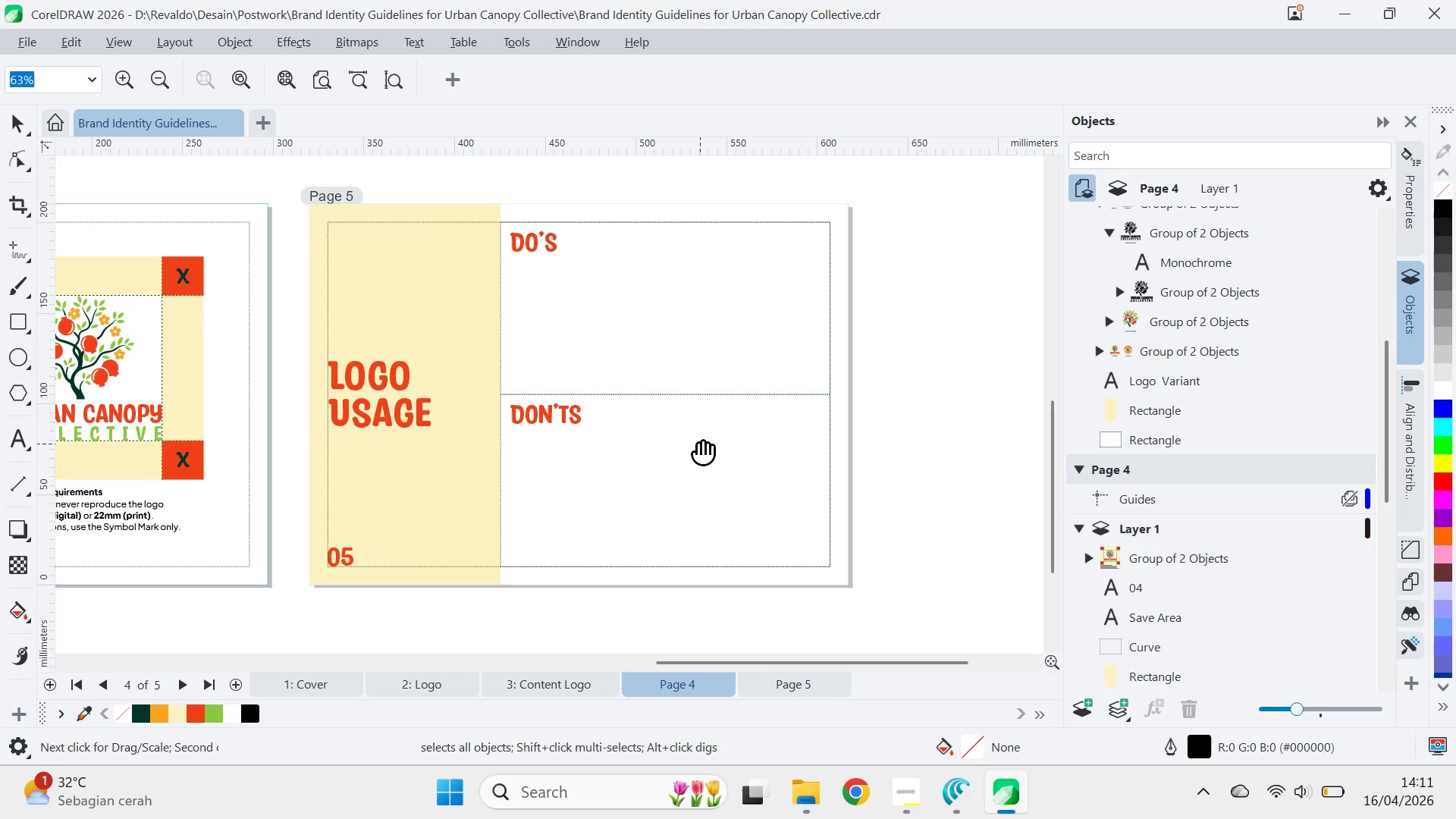 
key(Q)
 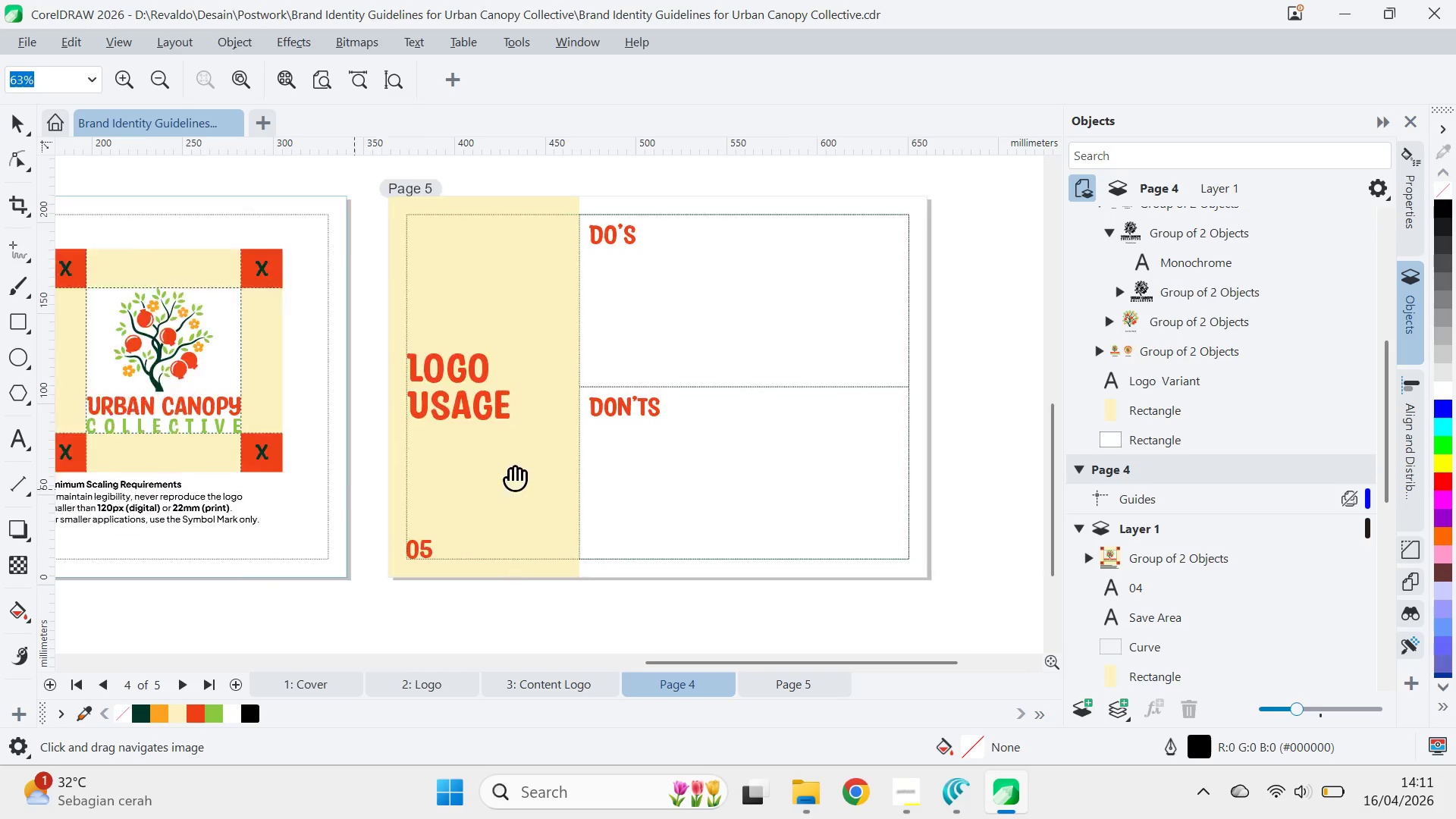 
left_click_drag(start_coordinate=[354, 489], to_coordinate=[852, 453])
 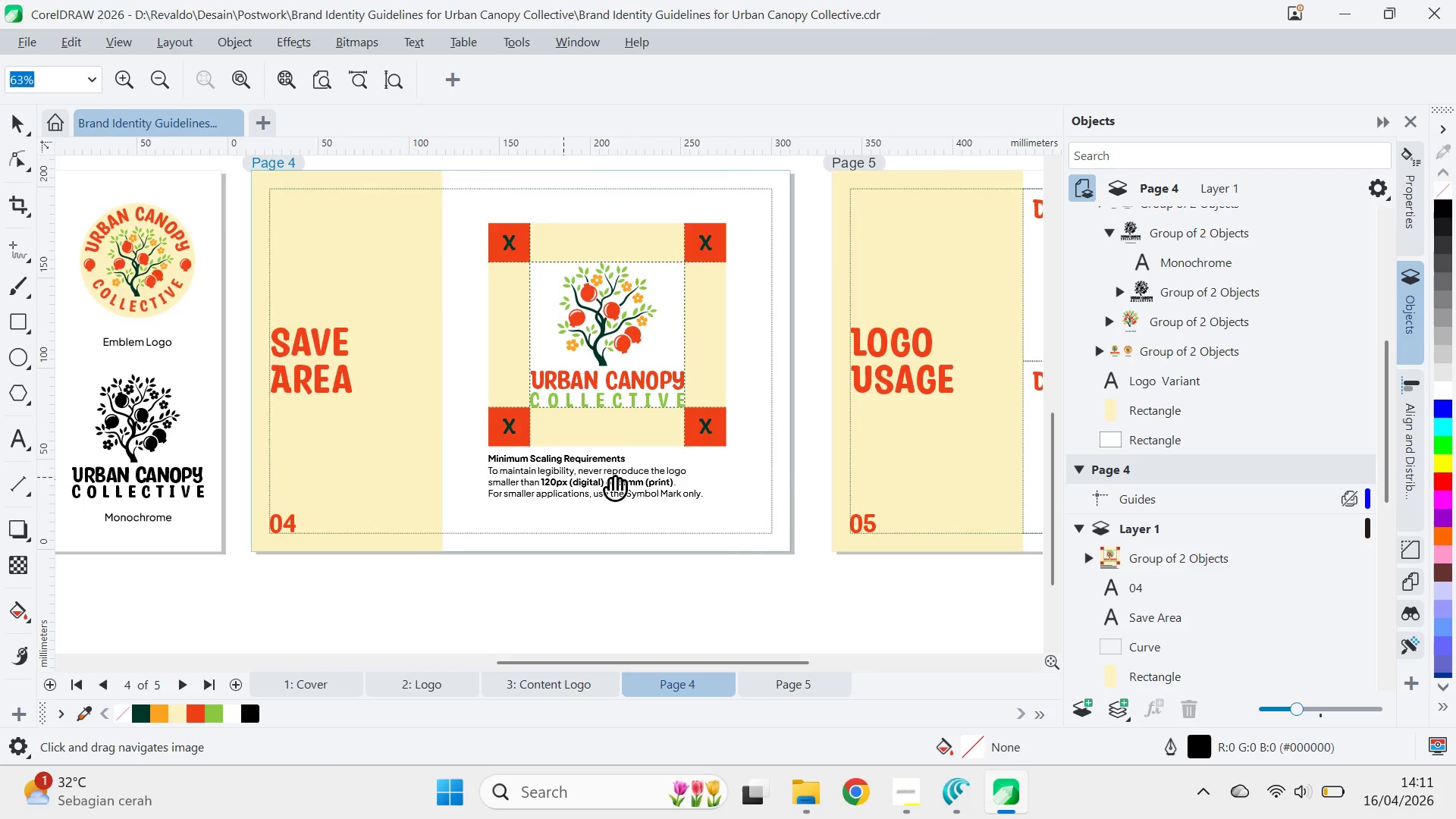 
left_click_drag(start_coordinate=[563, 477], to_coordinate=[886, 480])
 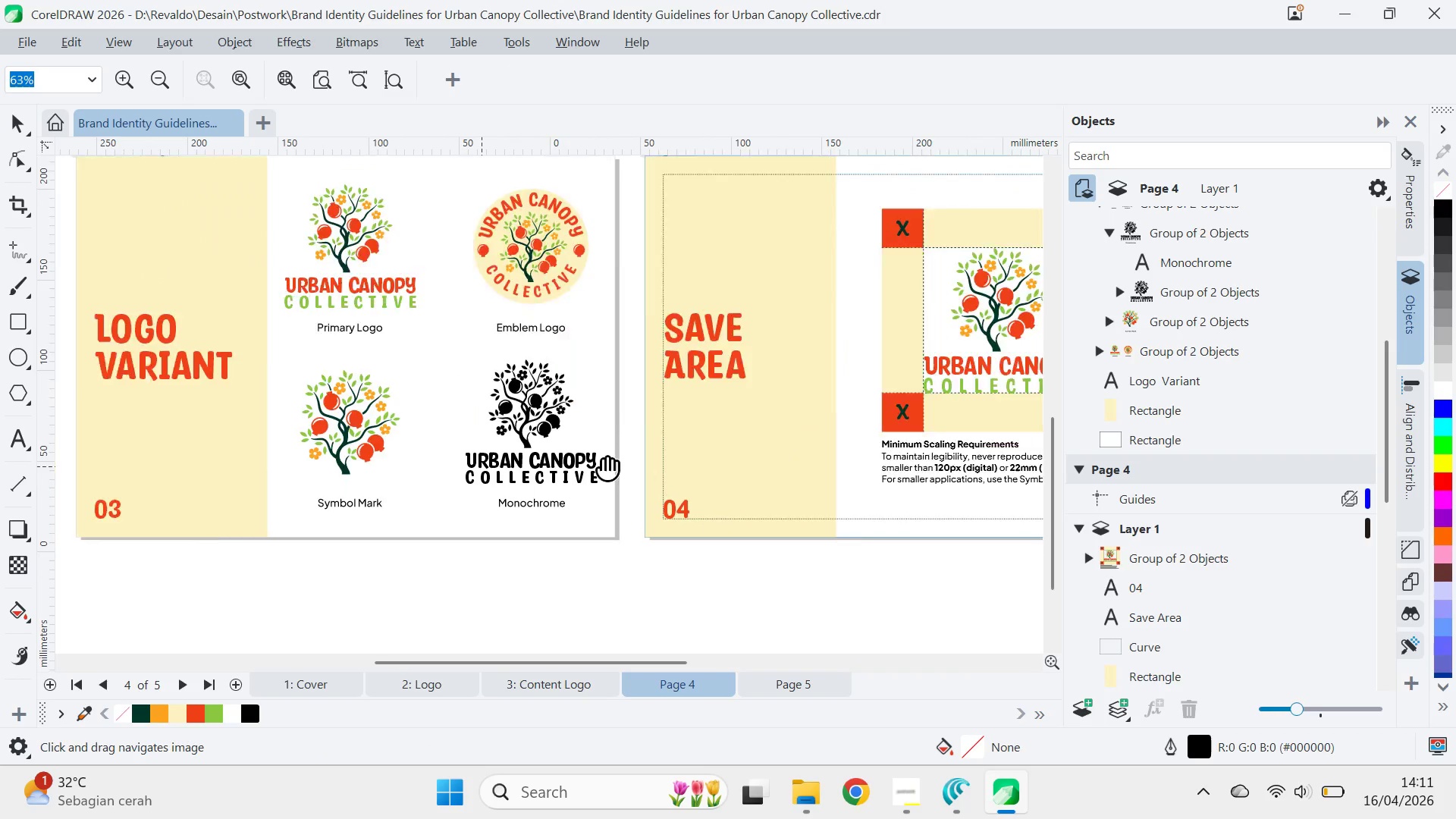 
left_click_drag(start_coordinate=[482, 477], to_coordinate=[176, 509])
 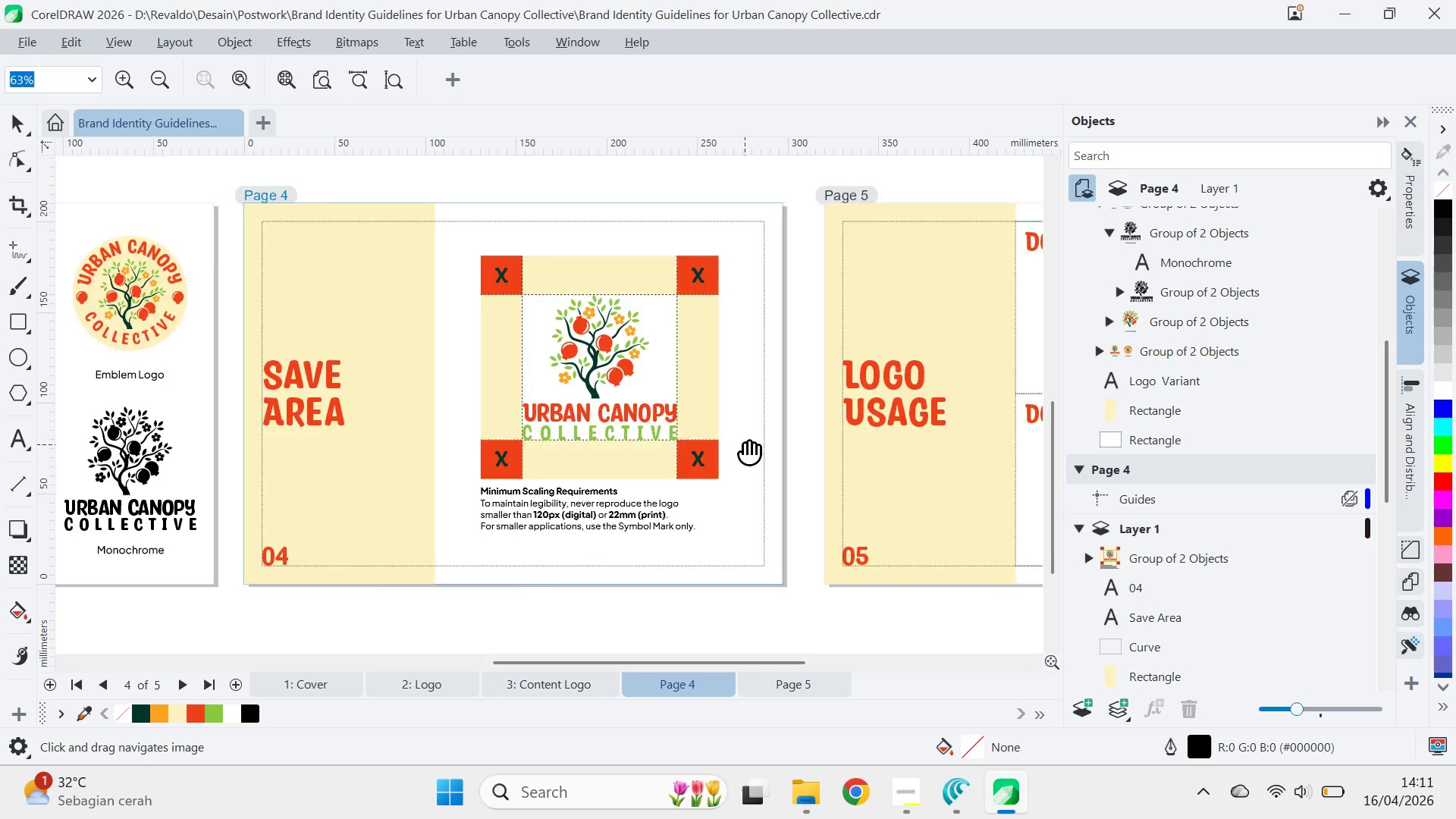 
left_click_drag(start_coordinate=[833, 439], to_coordinate=[291, 460])
 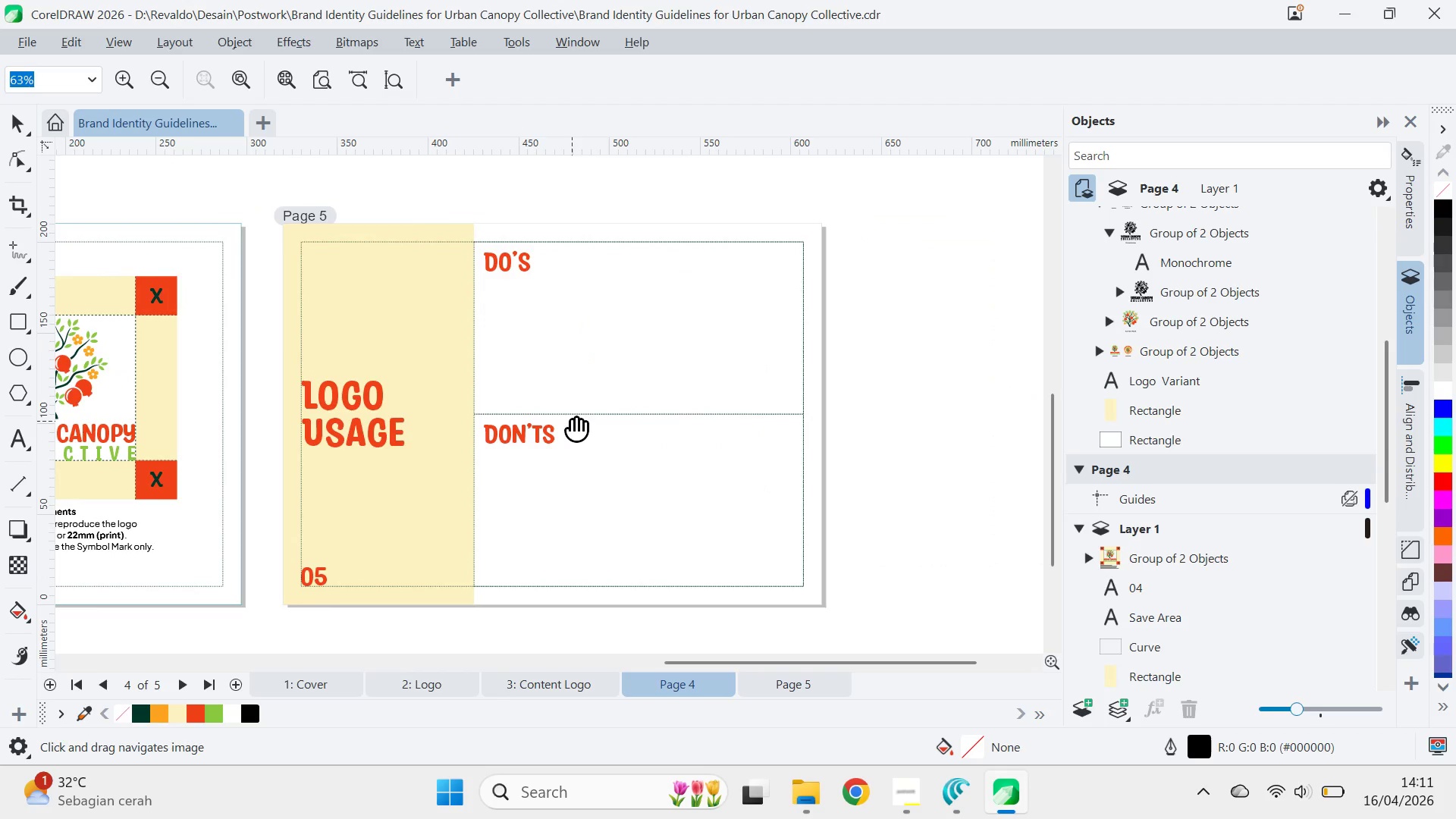 
key(Alt+Tab)